 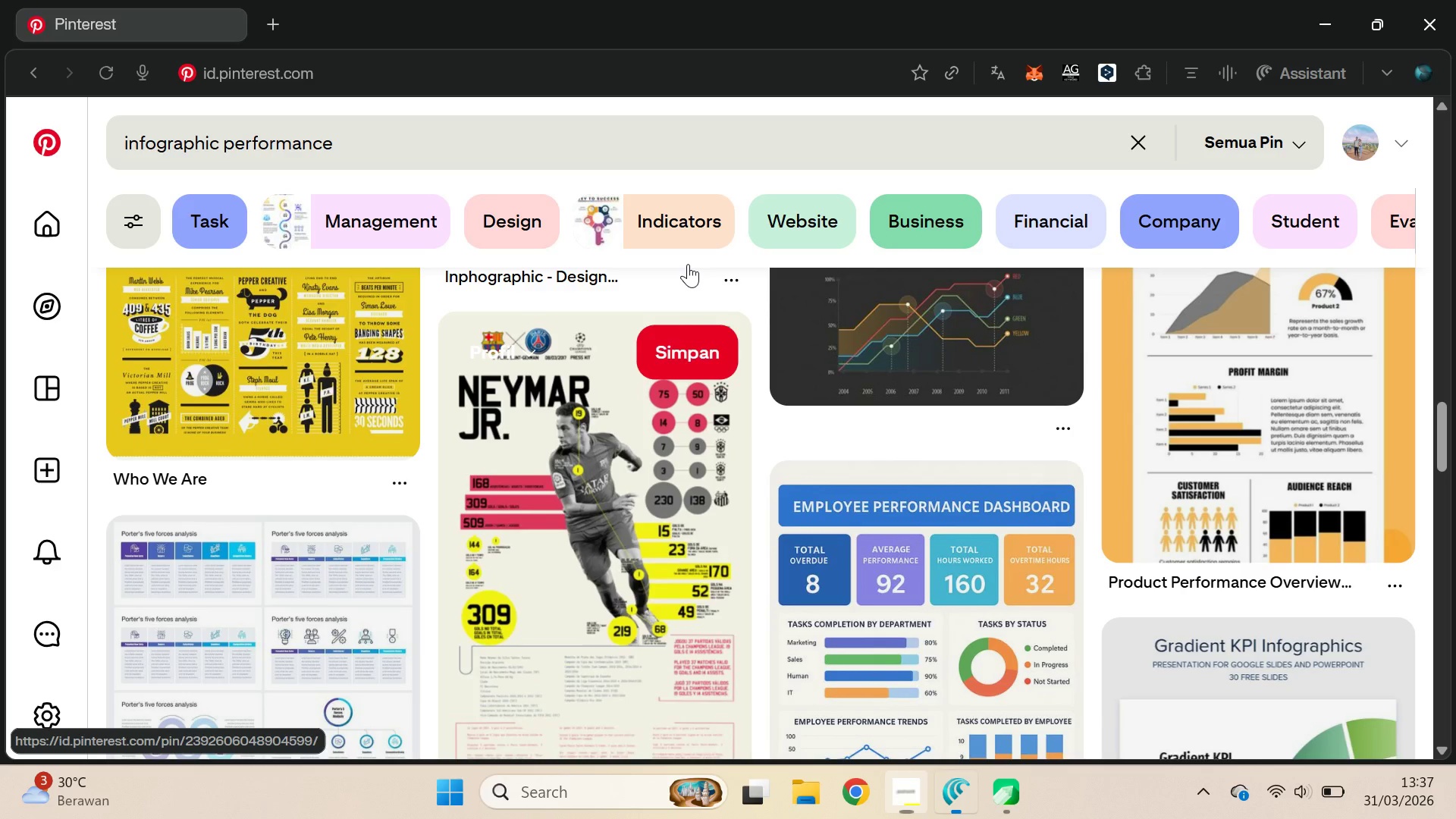 
key(Control+ControlLeft)
 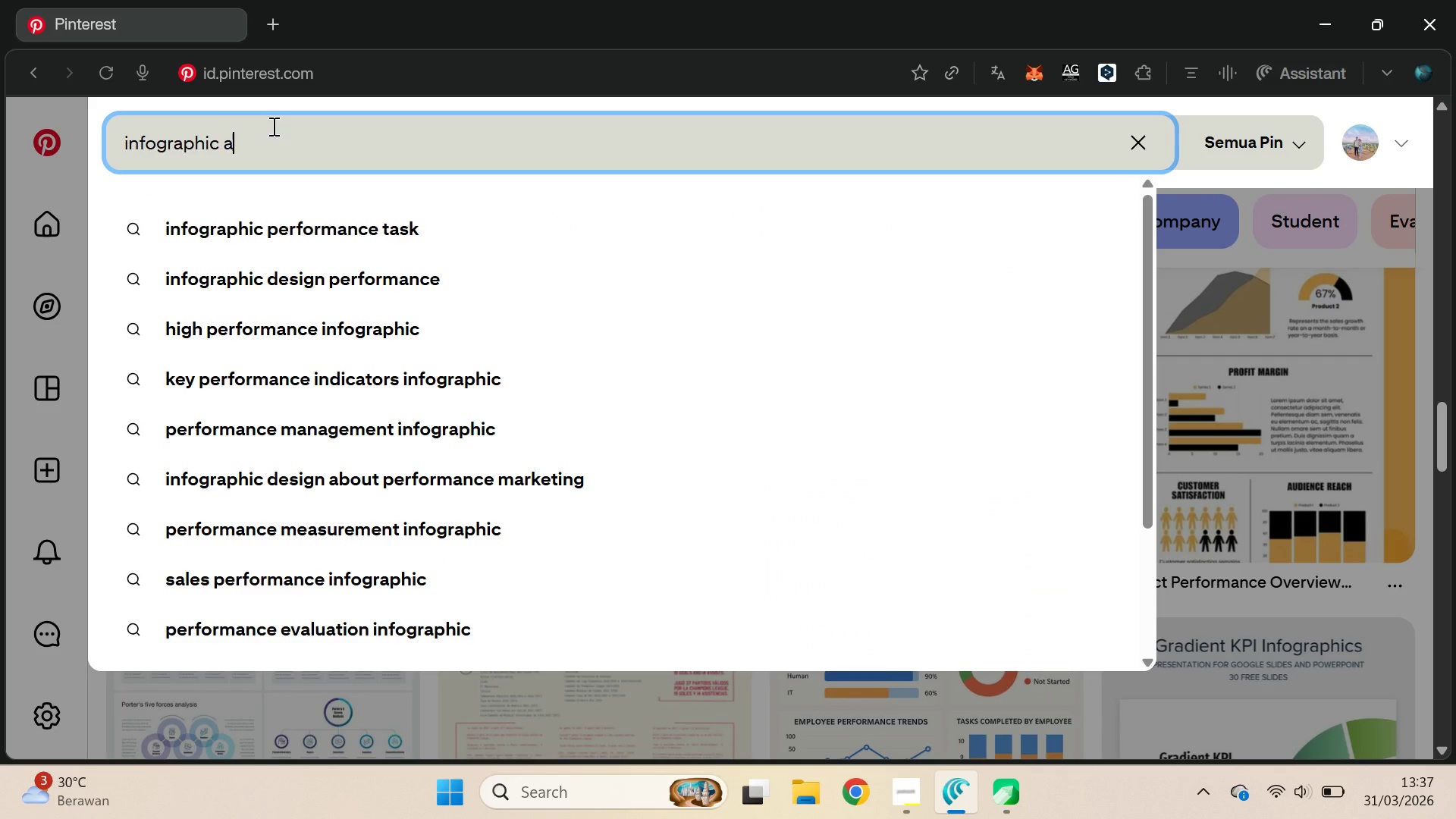 
key(A)
 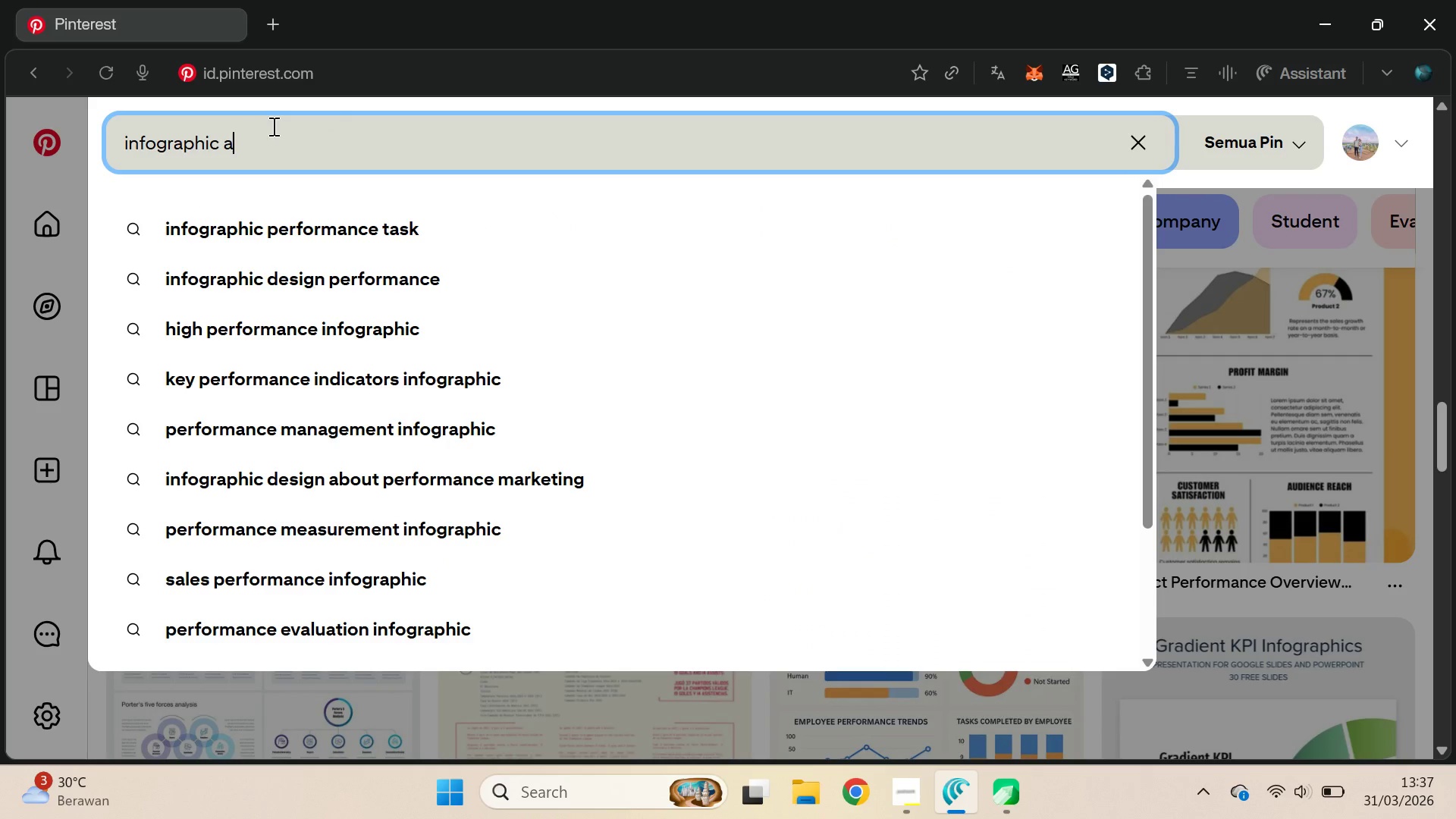 
key(Control+A)
 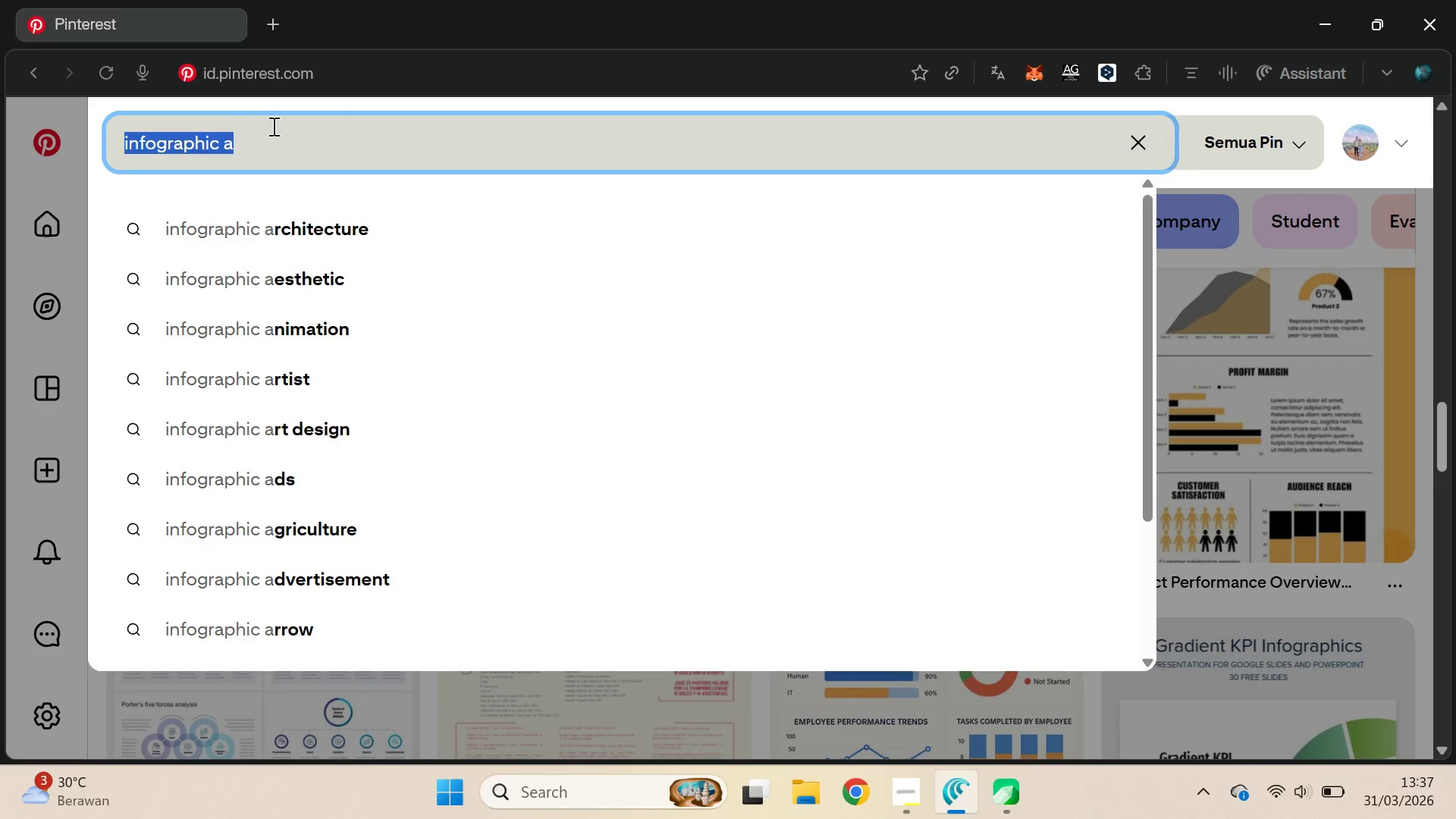 
key(ArrowRight)
 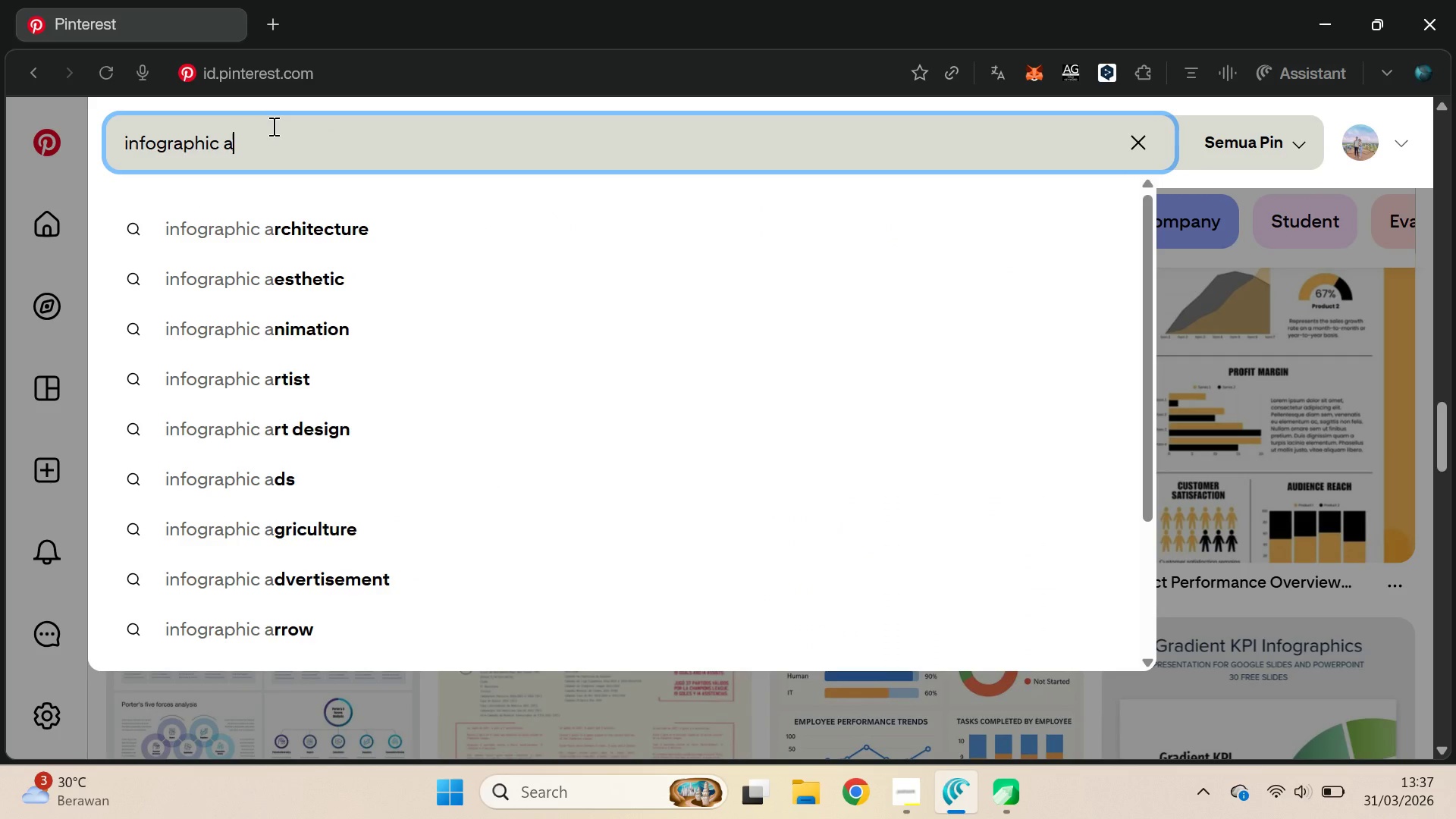 
key(Control+ControlLeft)
 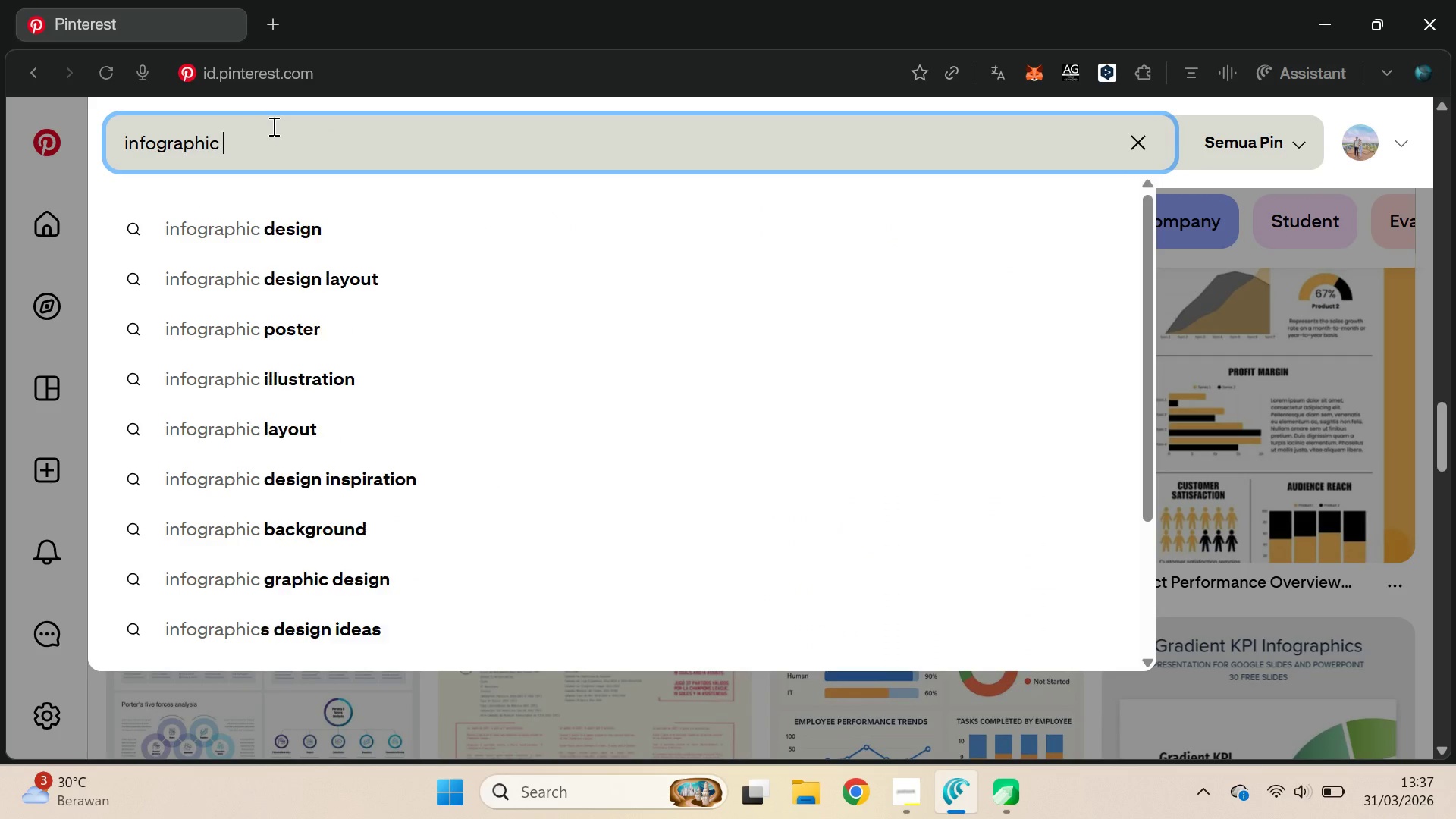 
key(Control+Backspace)
 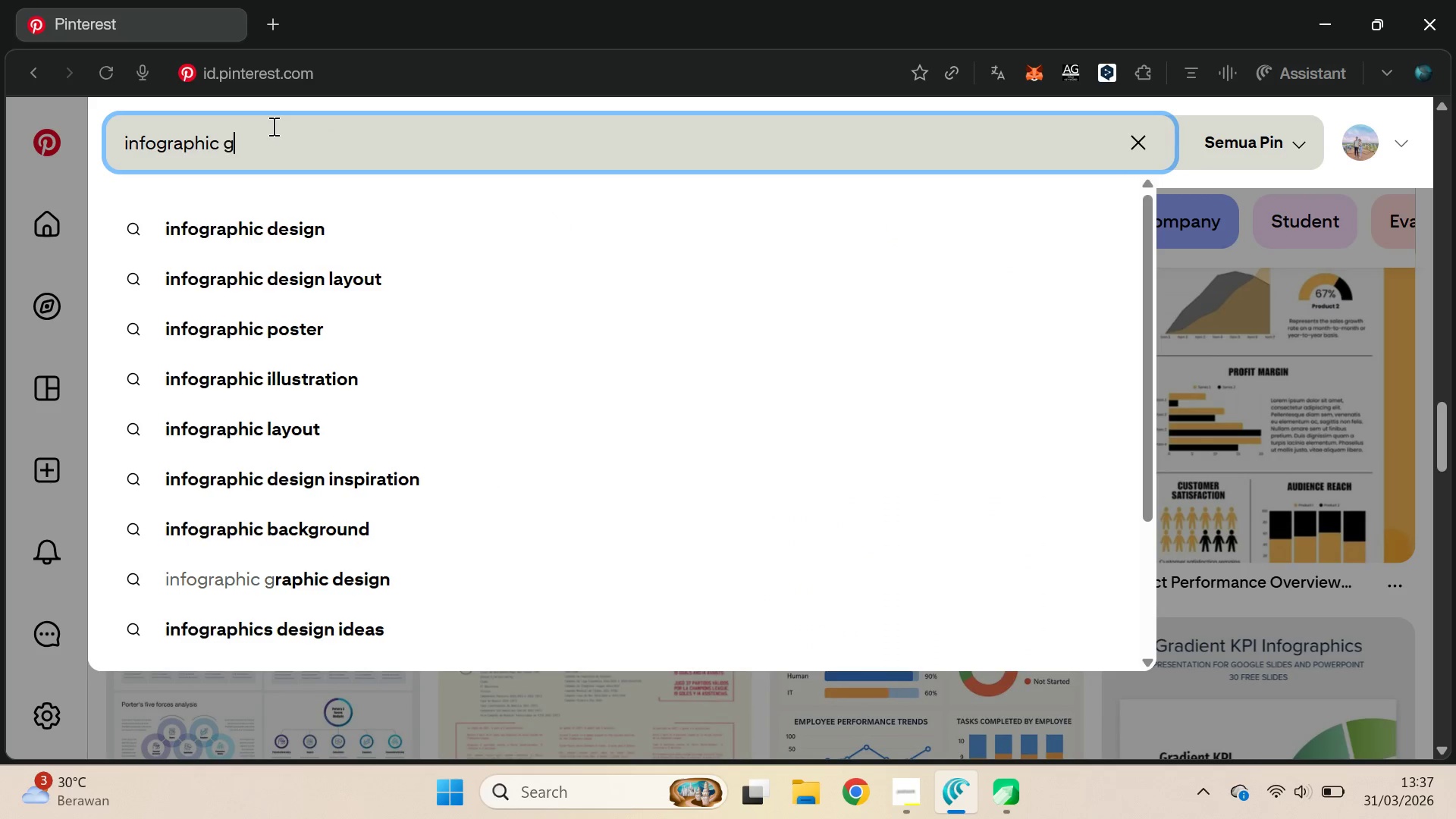 
type(greens )
key(Backspace)
key(Backspace)
type( spalc)
key(Backspace)
key(Backspace)
type(ce)
 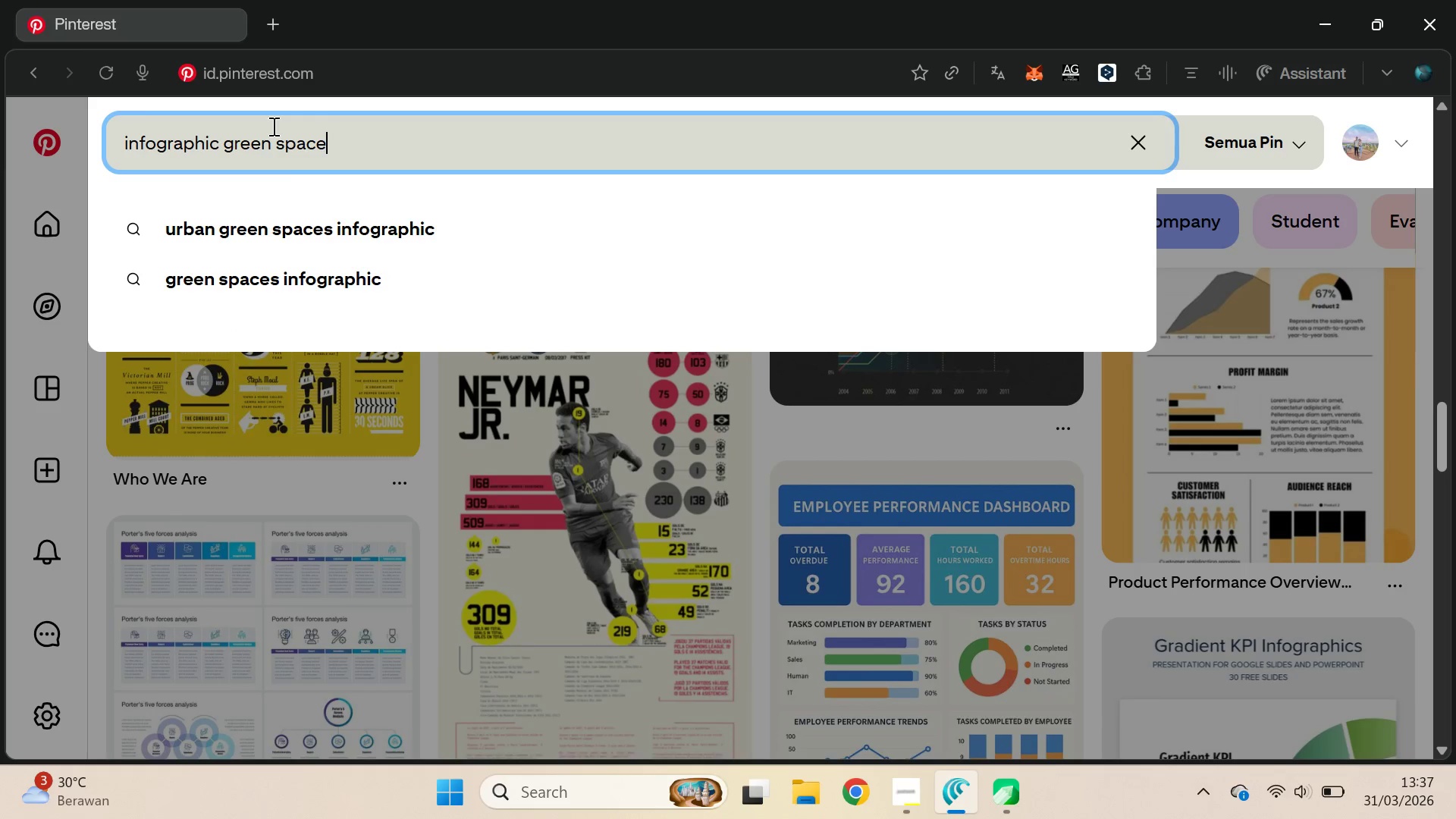 
key(Enter)
 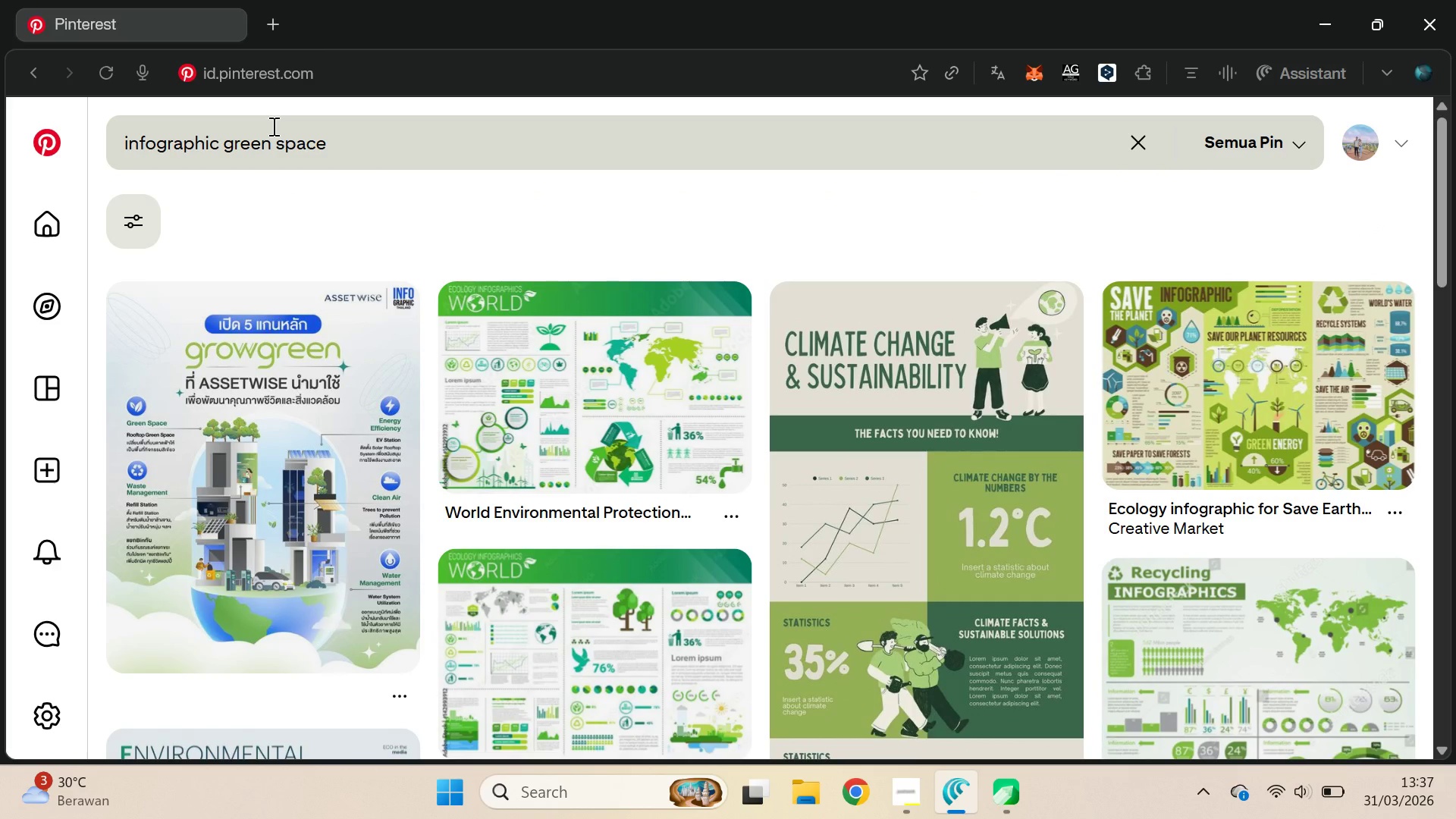 
scroll: coordinate [621, 249], scroll_direction: down, amount: 7.0
 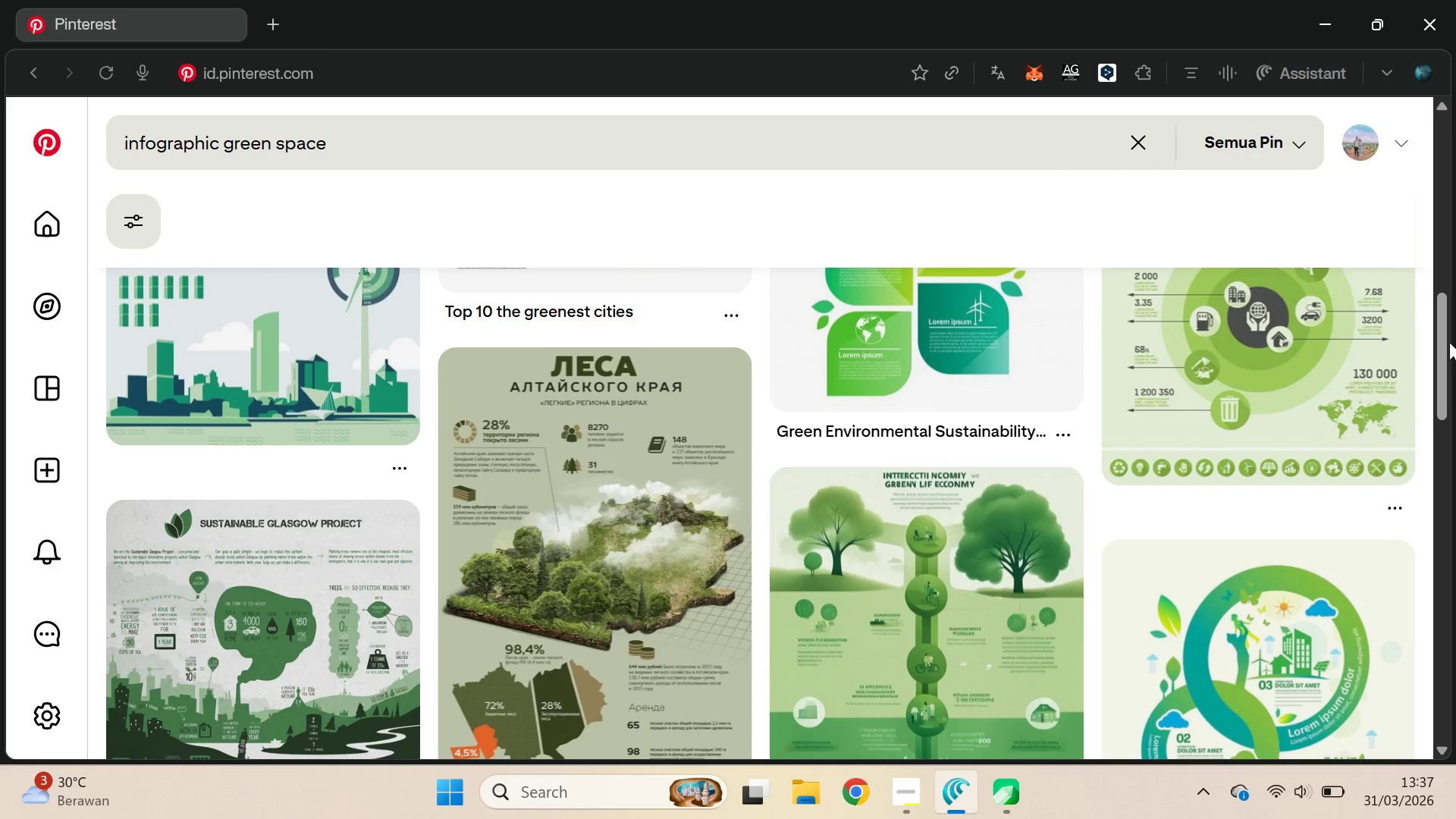 
left_click_drag(start_coordinate=[1448, 343], to_coordinate=[1447, 338])
 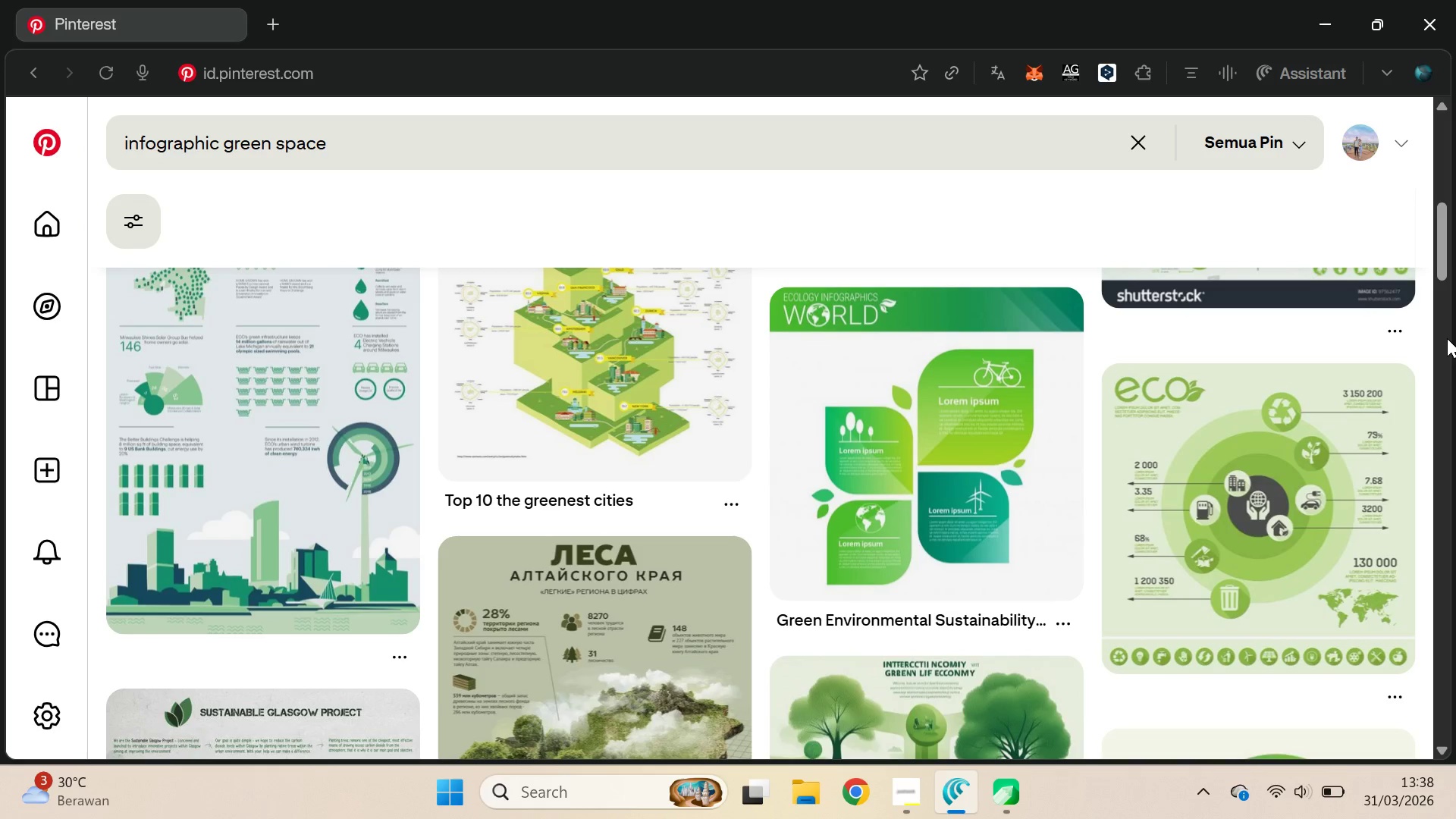 
key(Alt+AltLeft)
 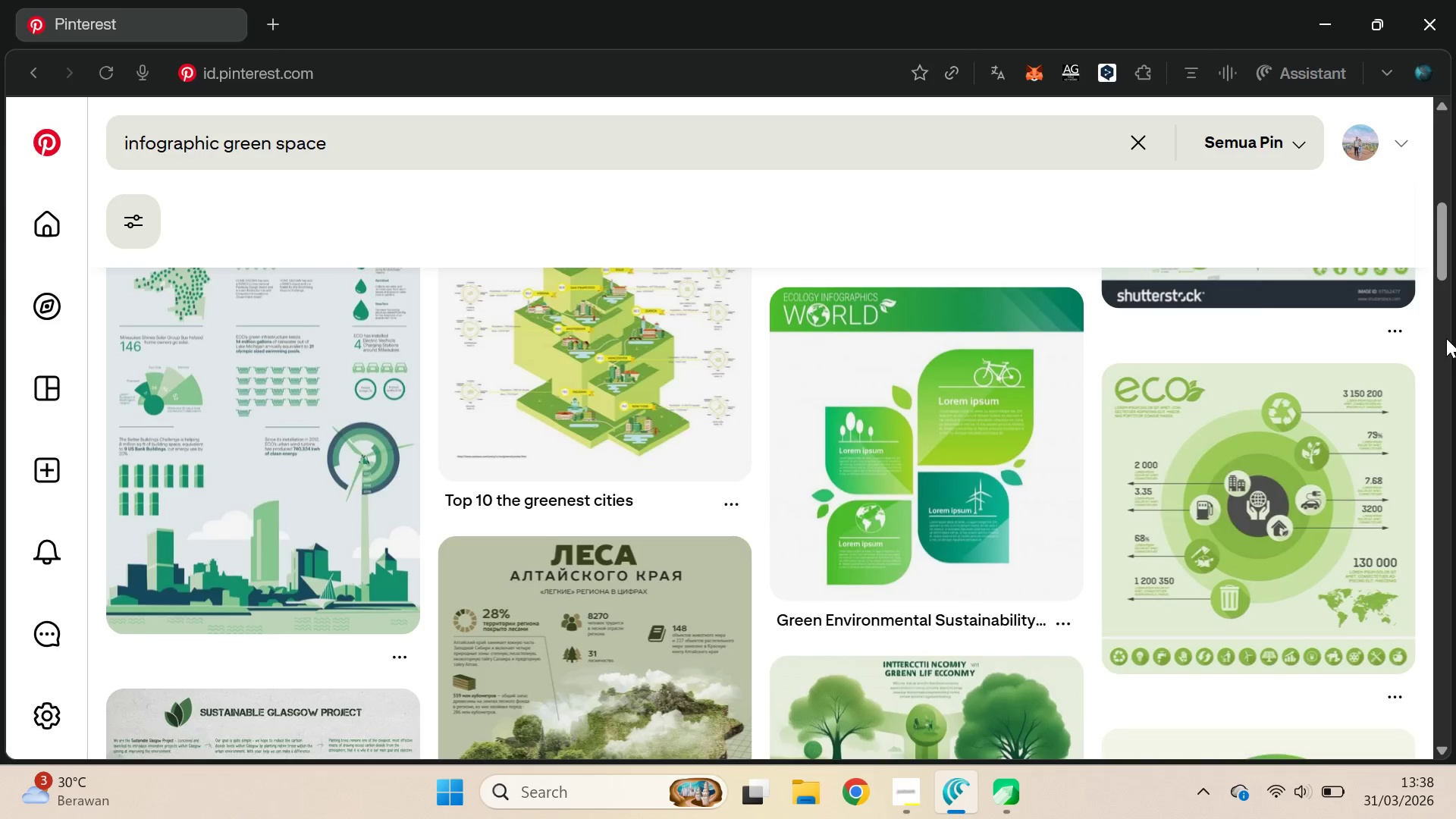 
key(Alt+Tab)